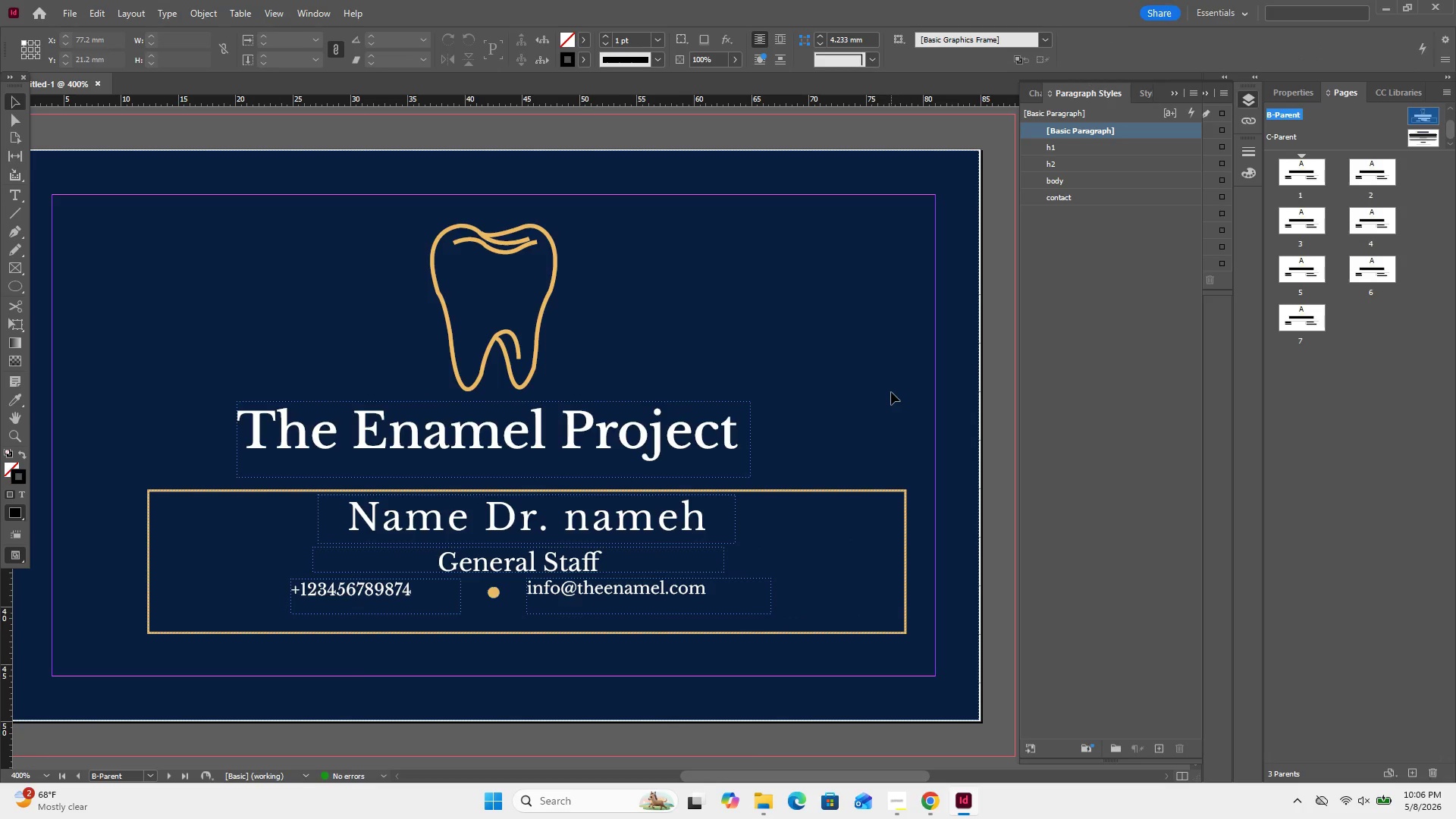 
left_click([902, 807])